 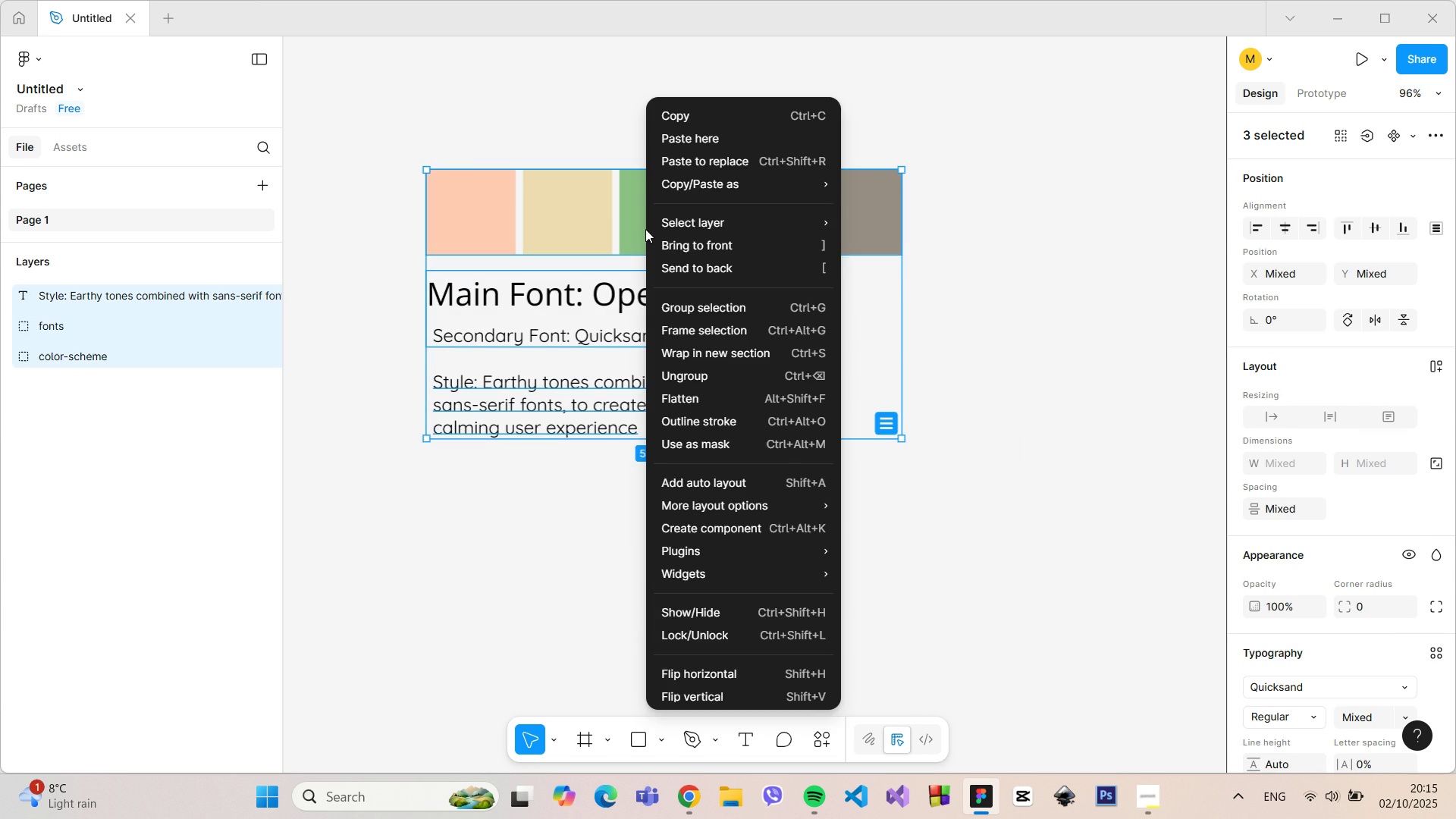 
left_click([742, 306])
 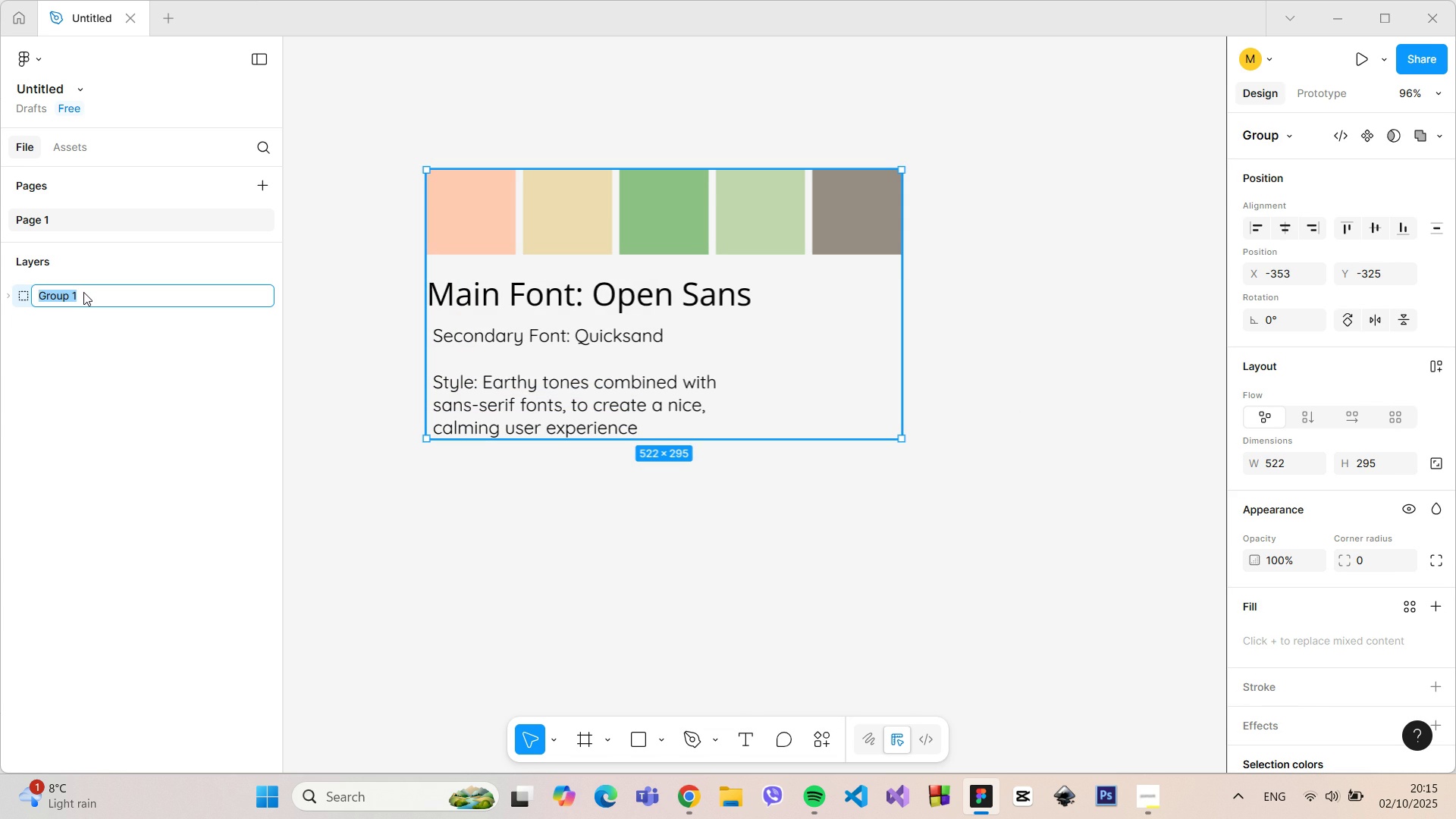 
double_click([83, 292])
 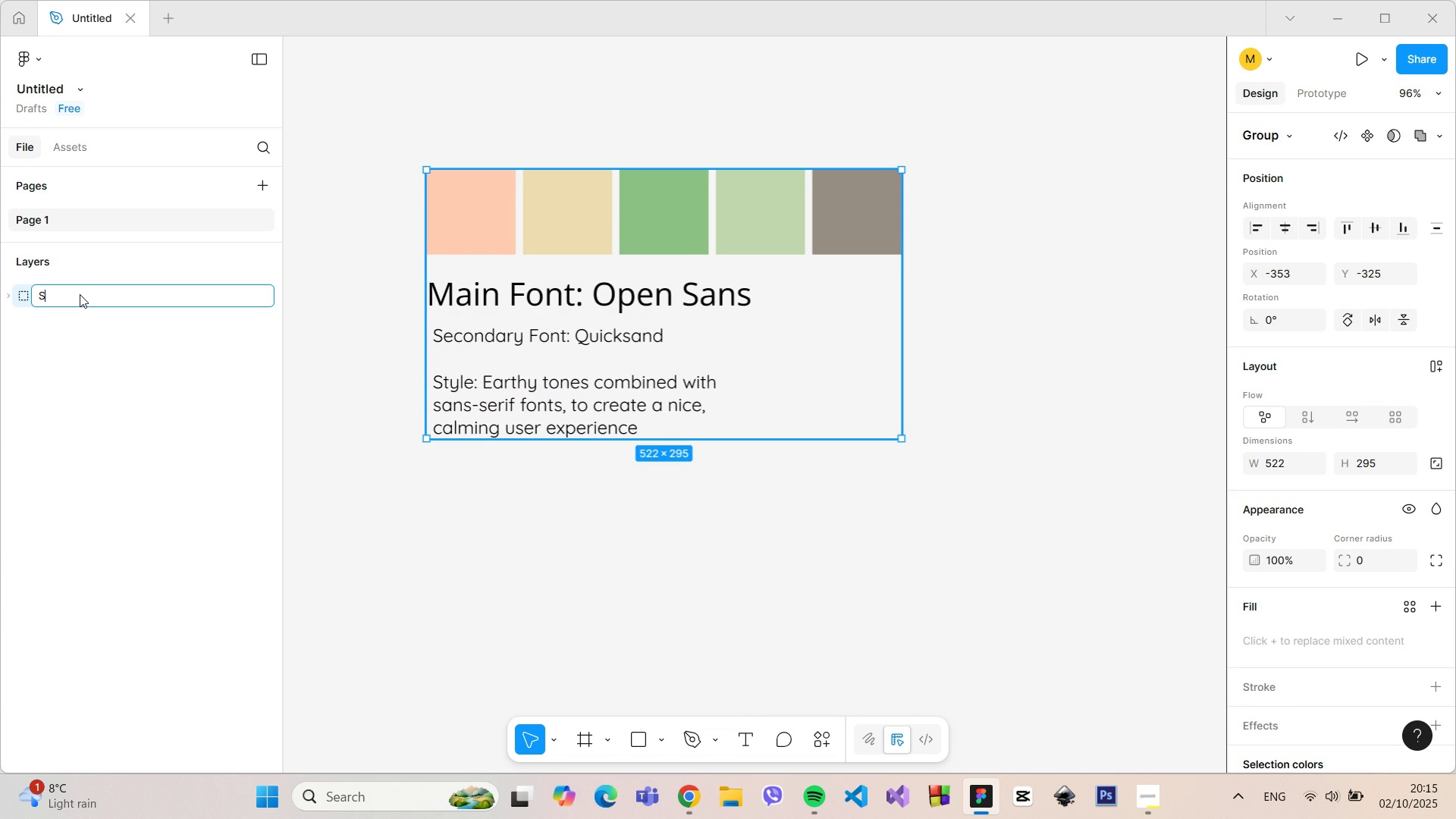 
type(Style Guide)
 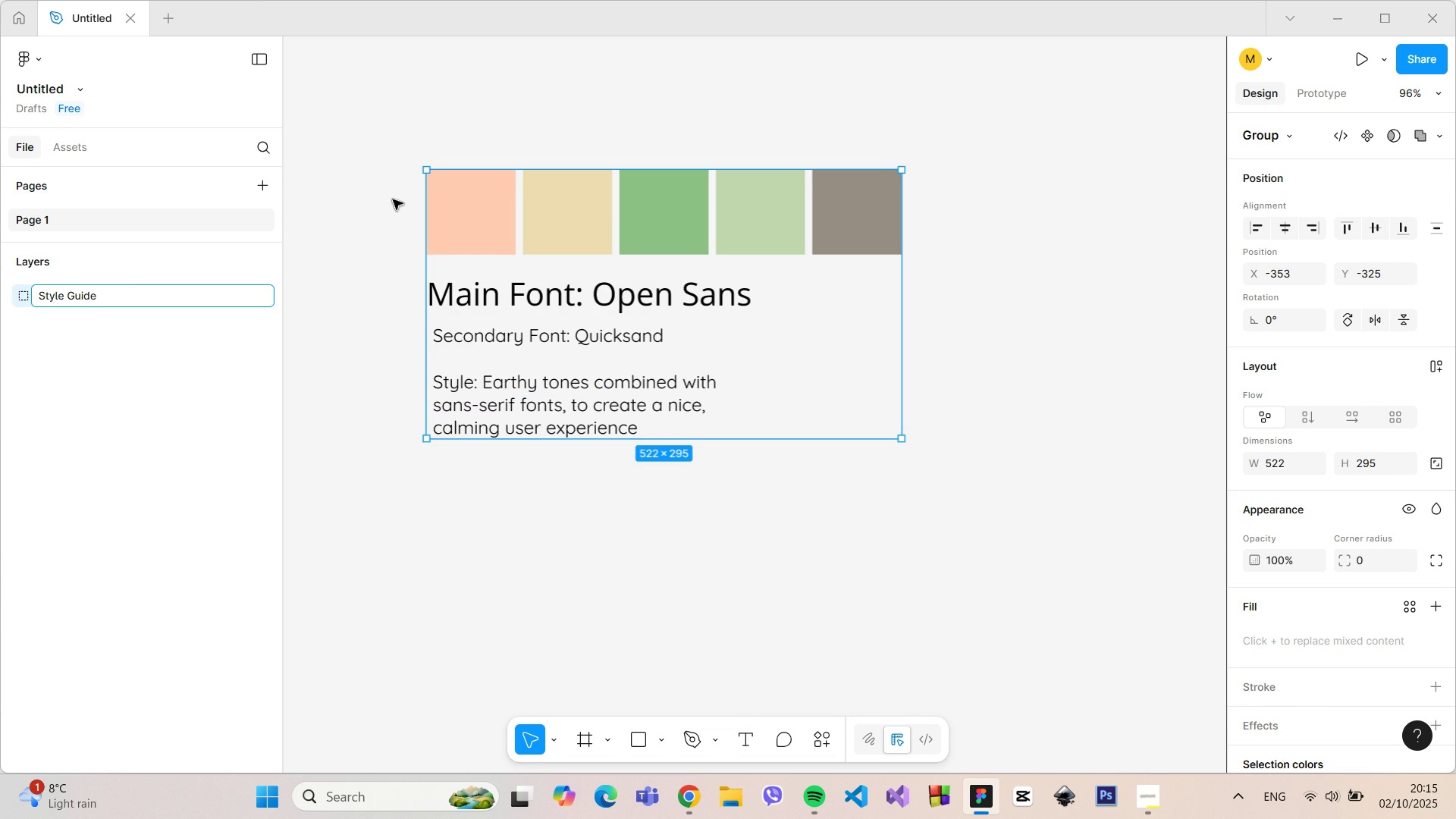 
left_click([393, 199])